 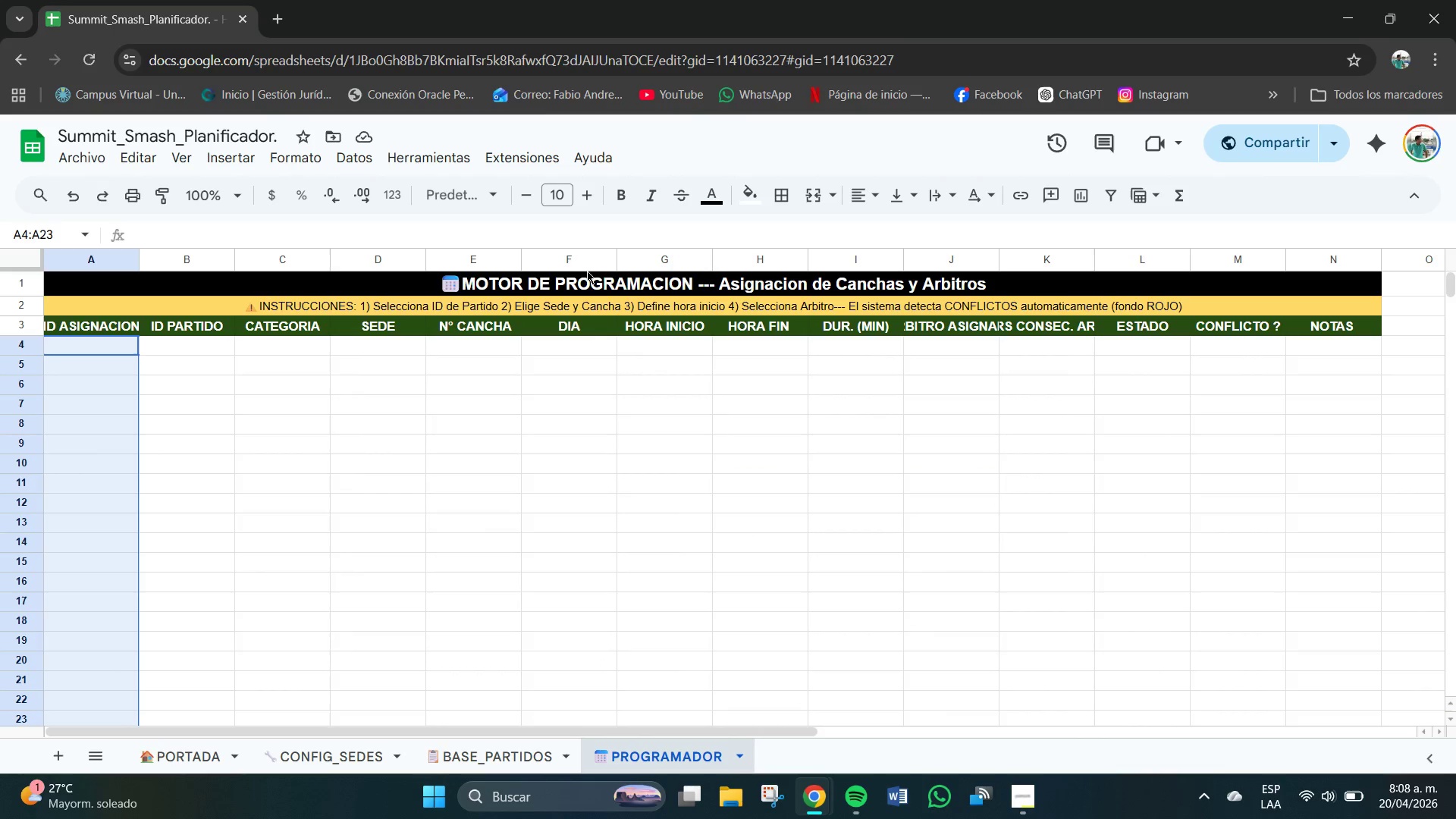 
left_click([864, 194])
 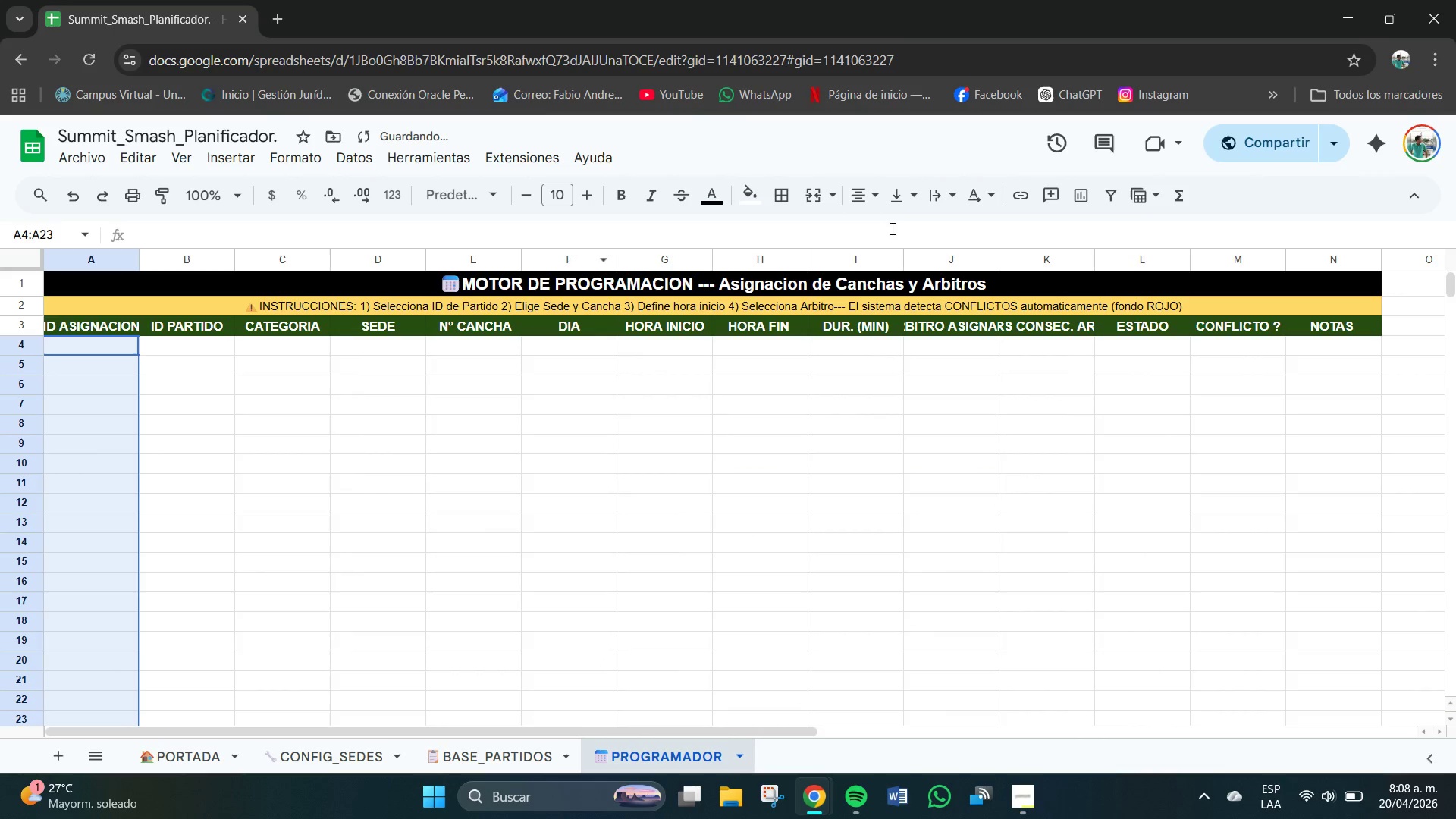 
double_click([899, 202])
 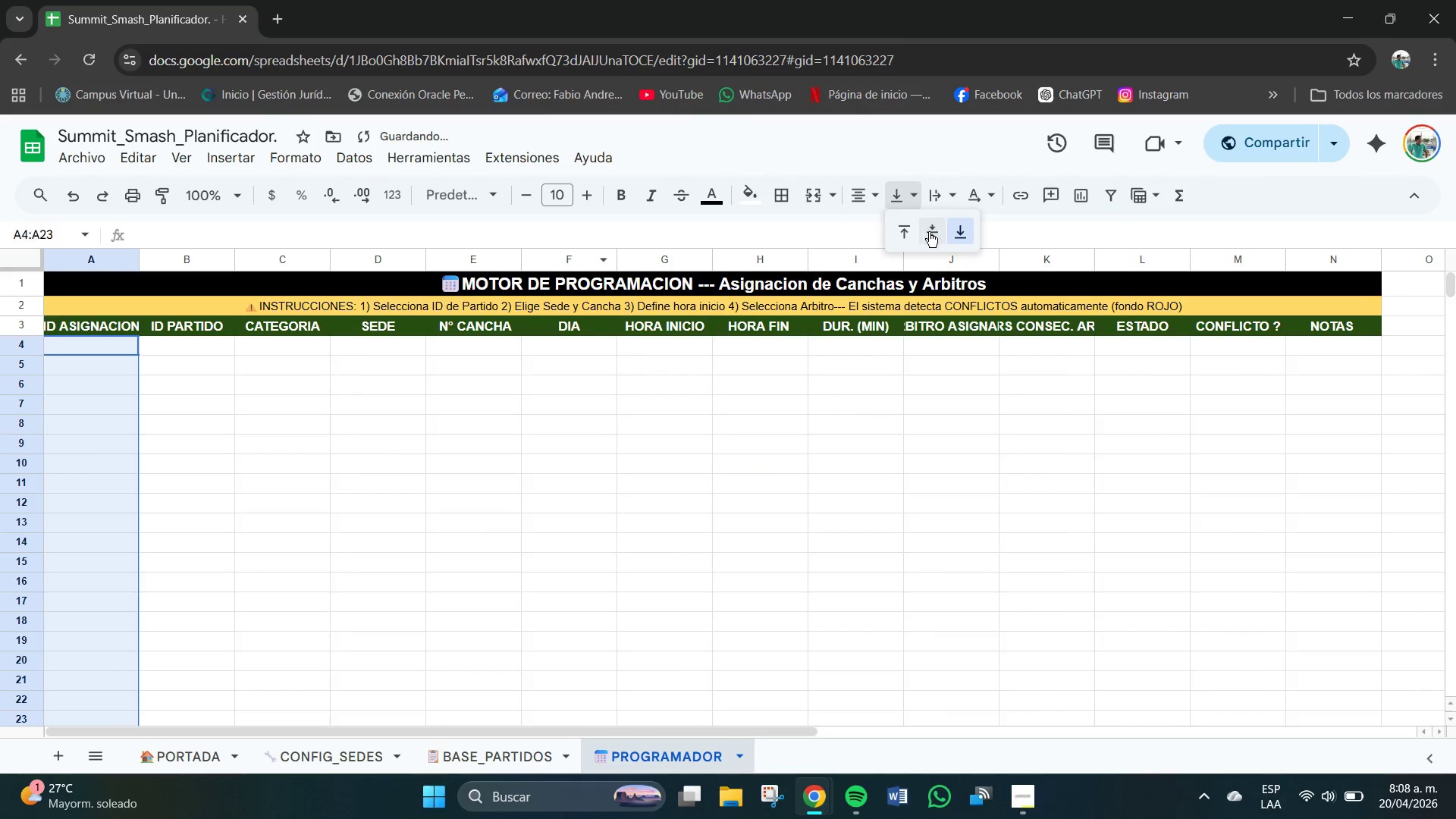 
left_click([930, 232])
 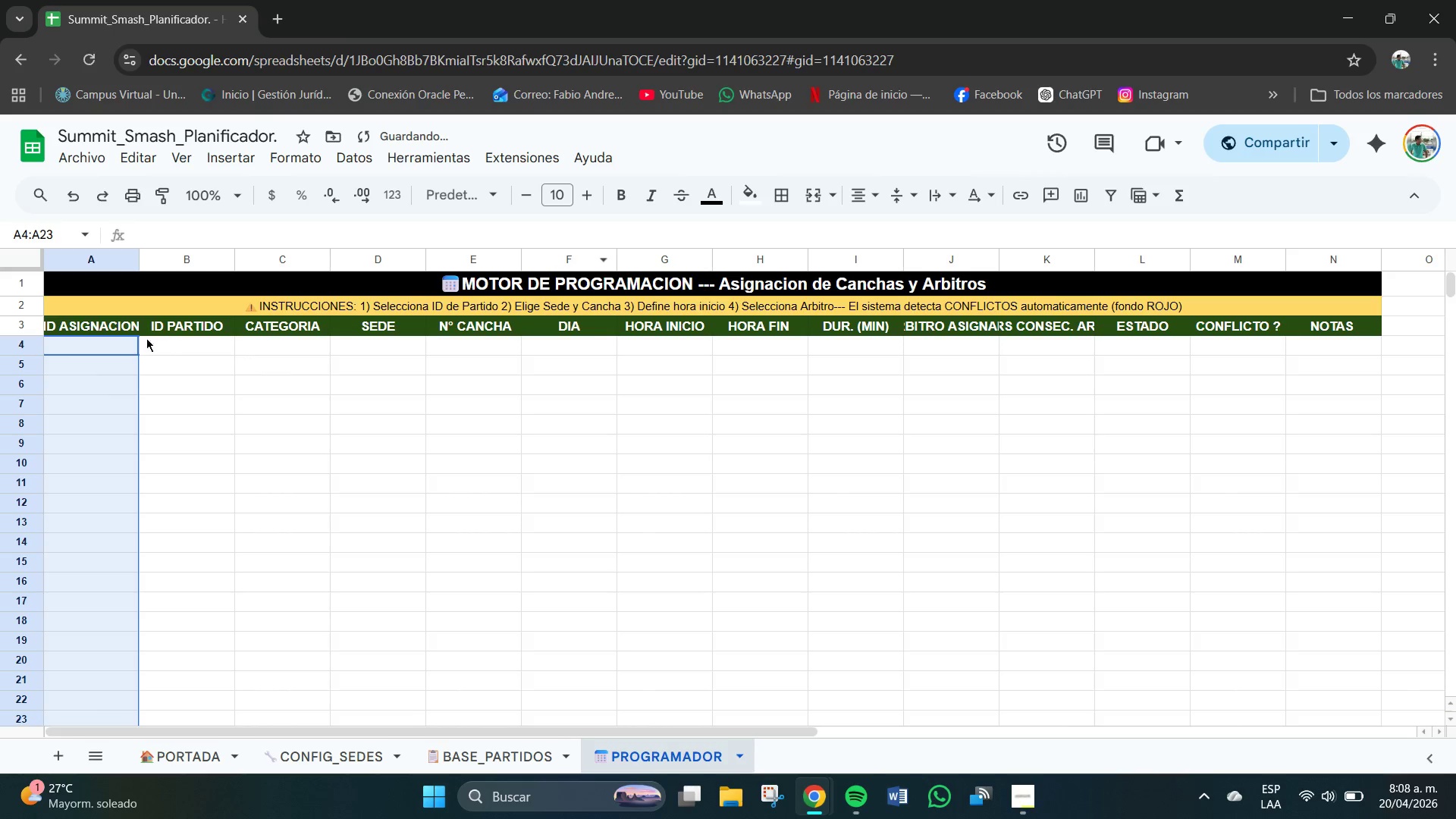 
double_click([111, 343])
 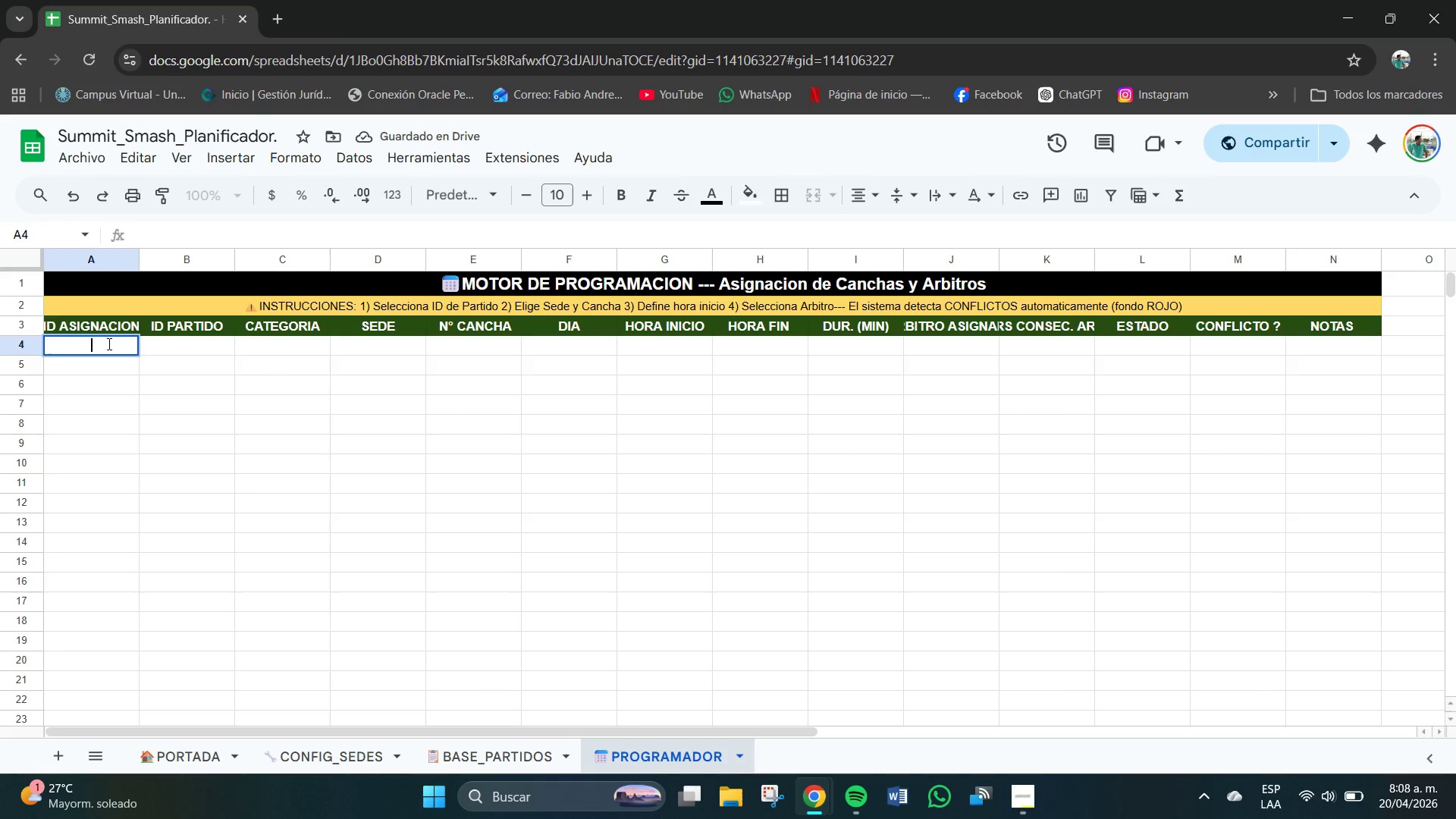 
type(ASG-001)
 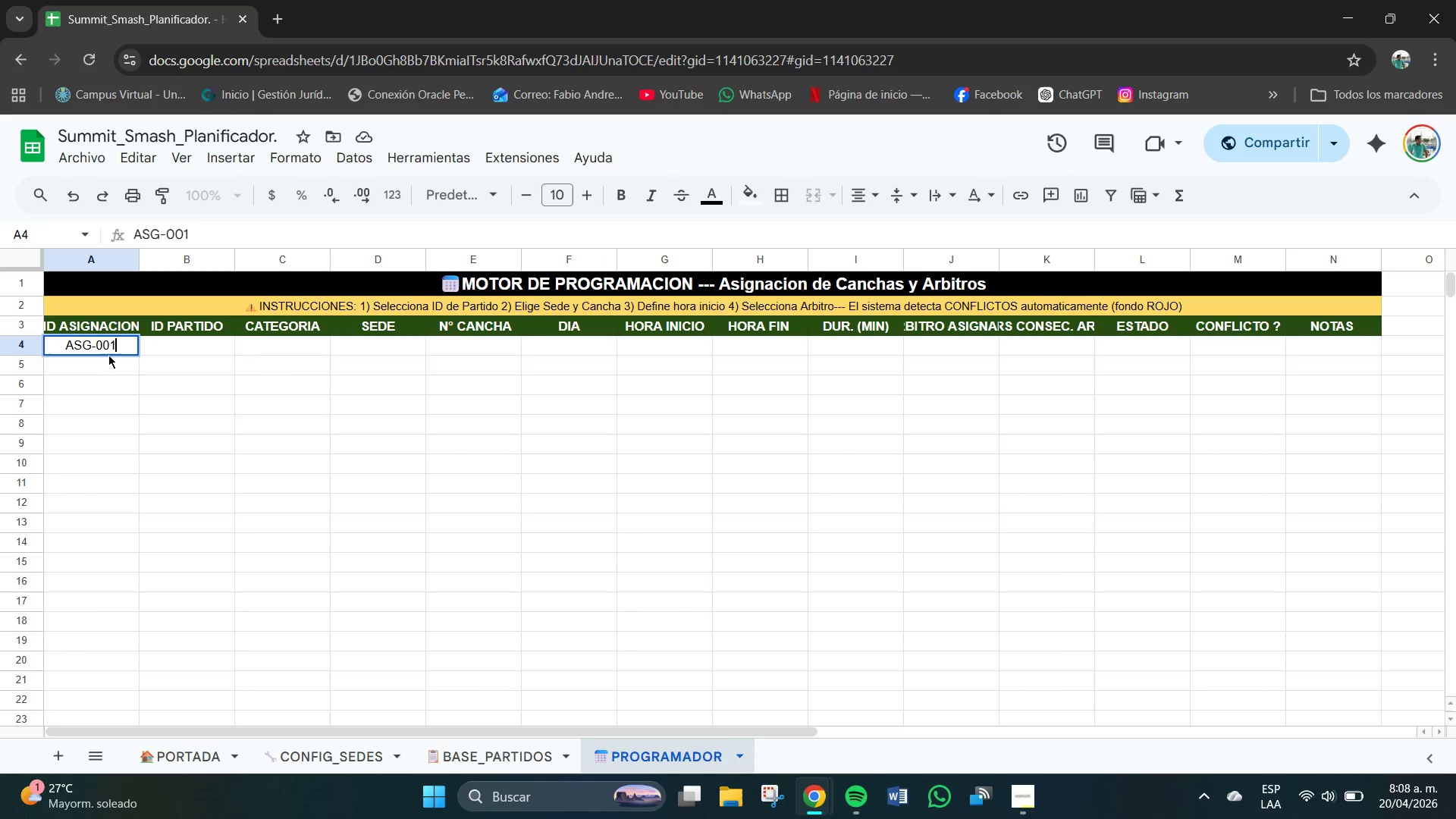 
left_click([161, 438])
 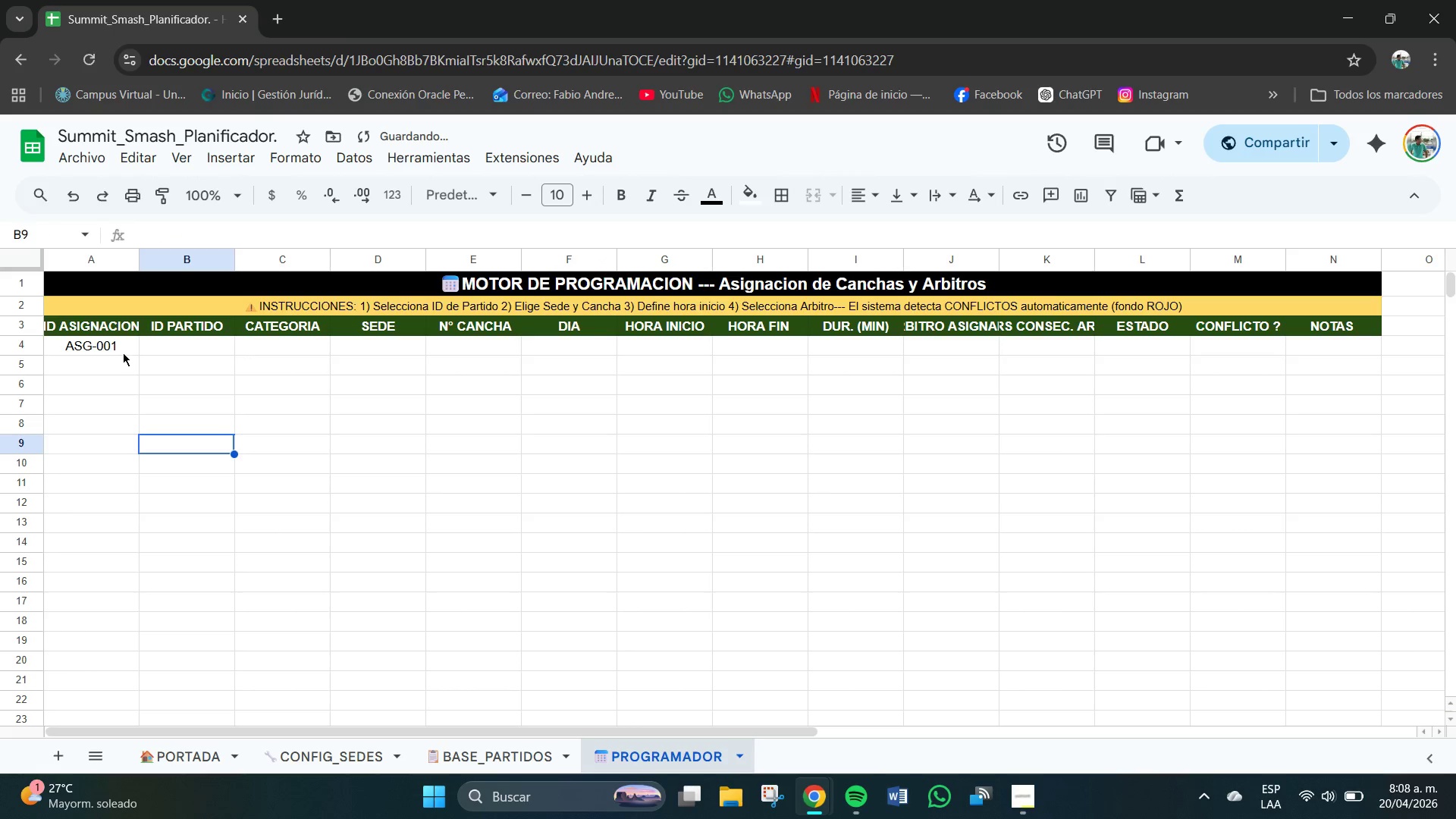 
left_click([121, 351])
 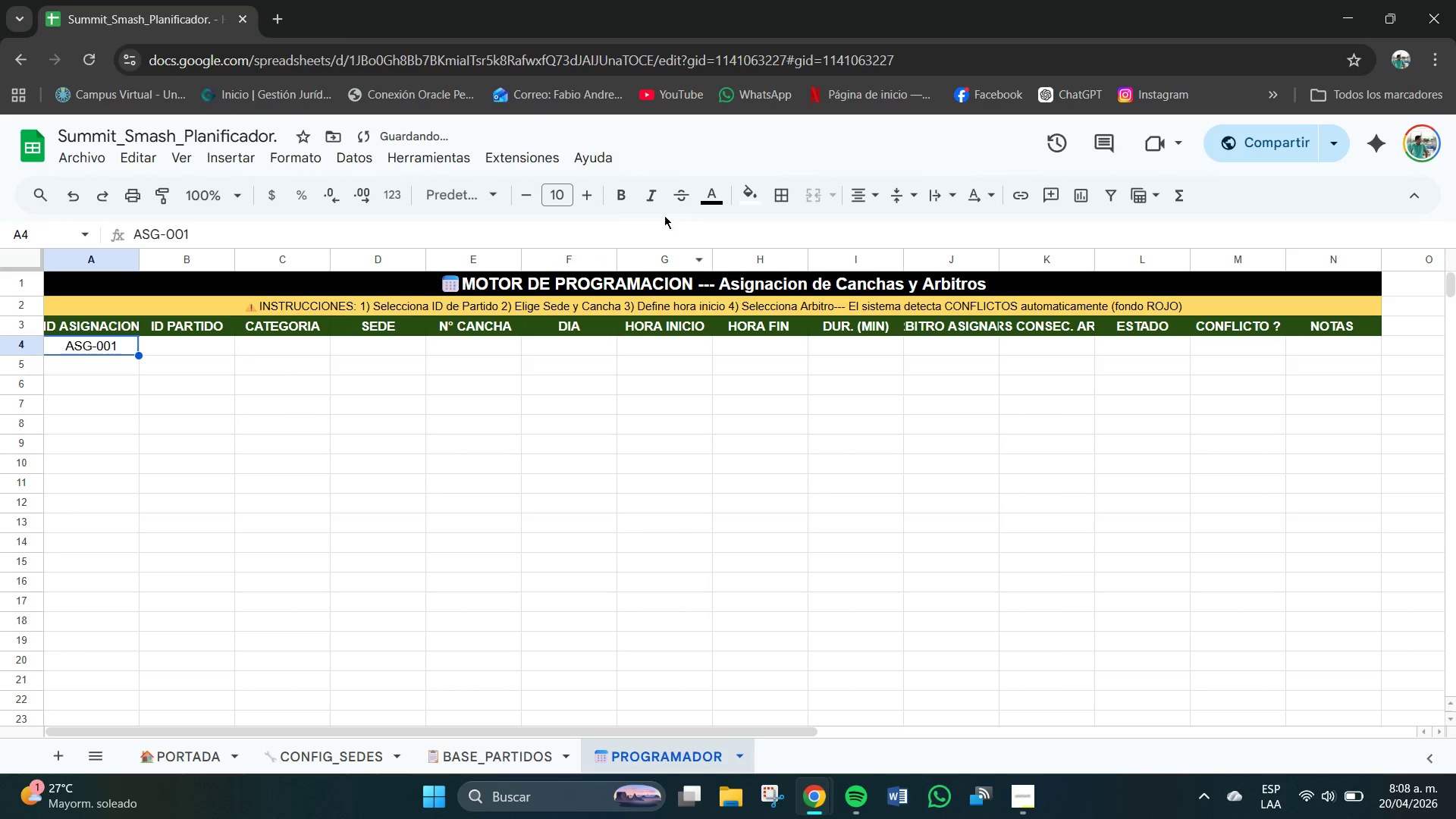 
left_click([624, 197])
 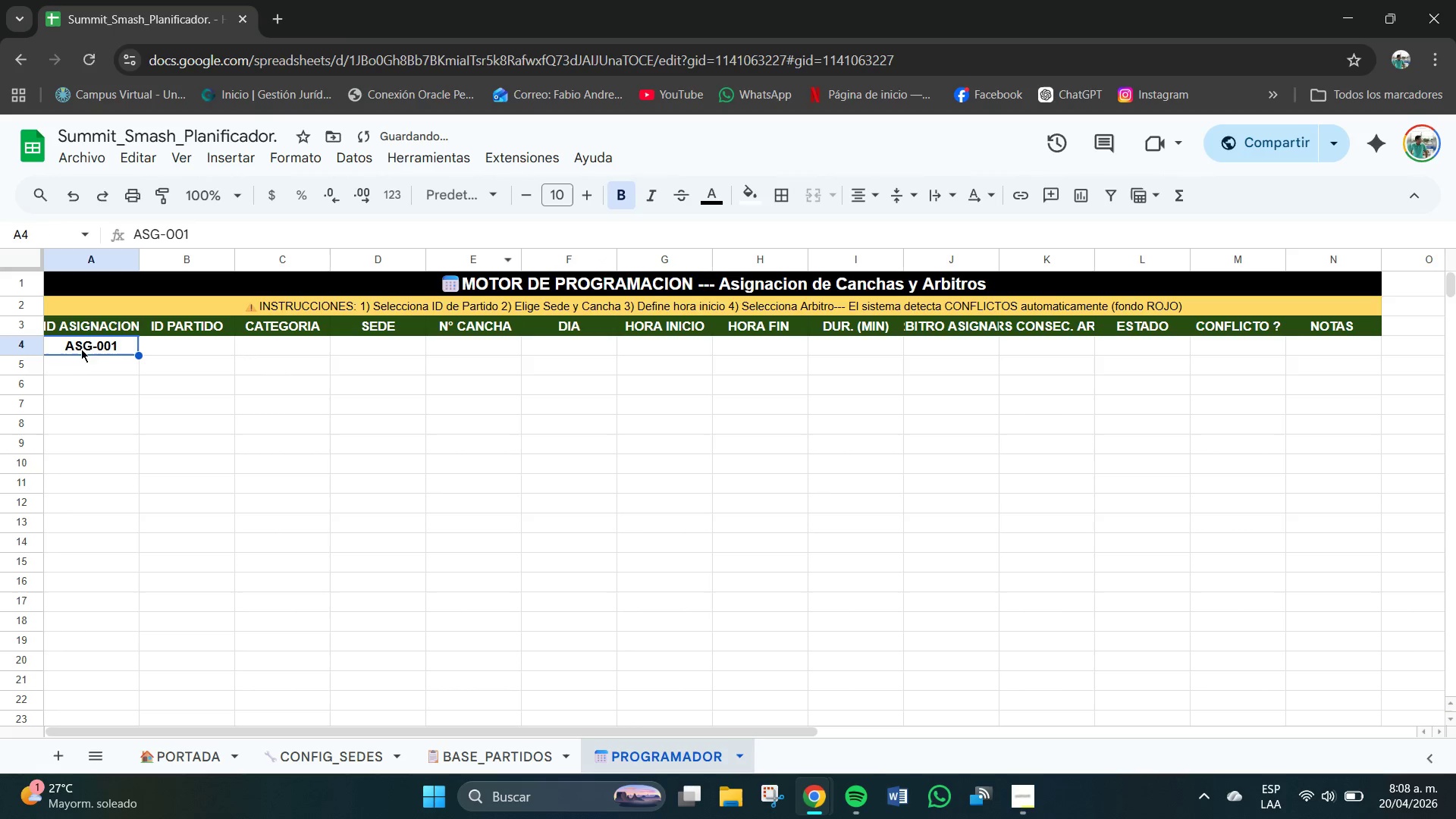 
left_click([120, 341])
 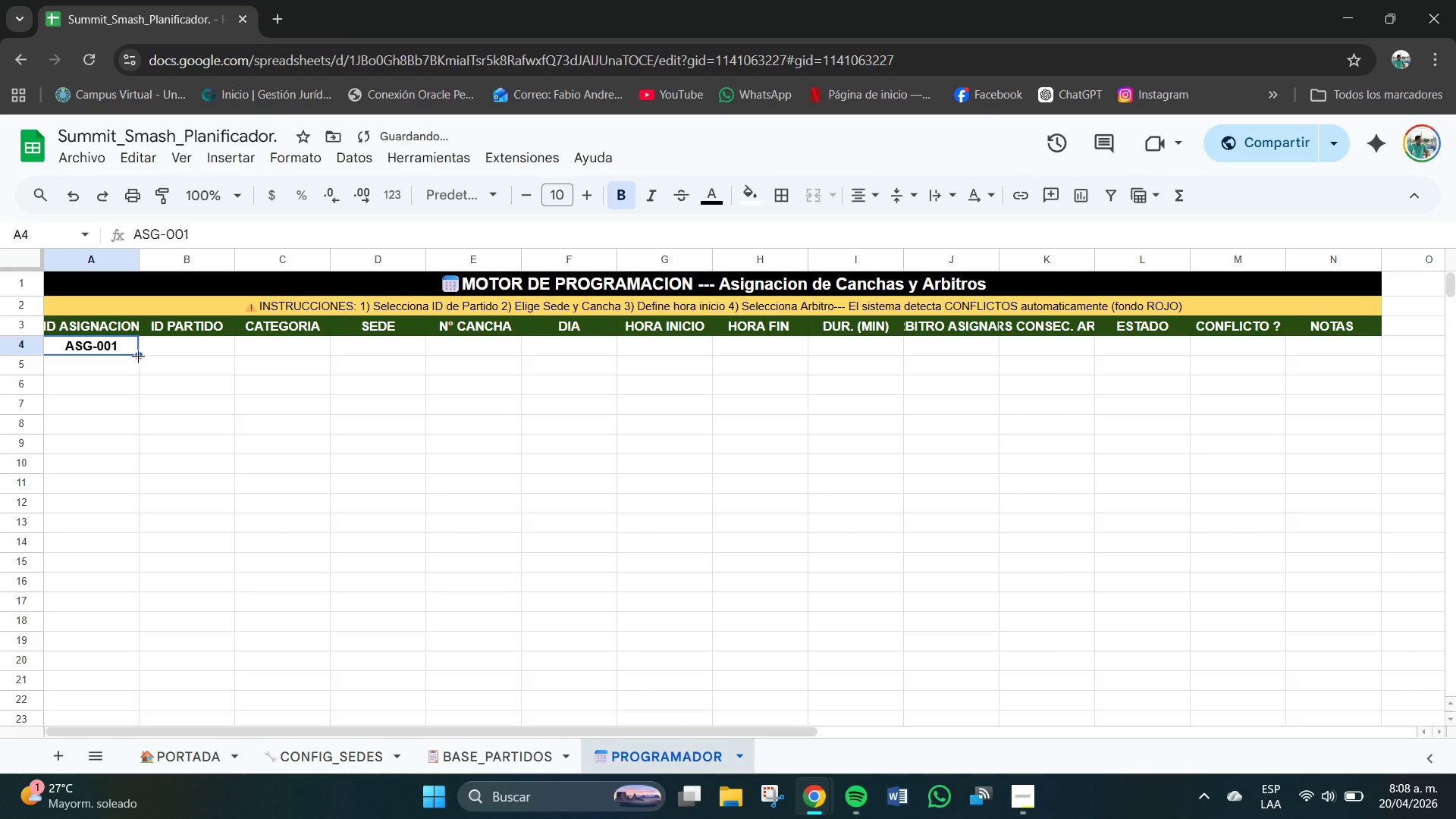 
hold_key(key=ControlLeft, duration=0.91)
left_click_drag(start_coordinate=[139, 357], to_coordinate=[133, 374])
 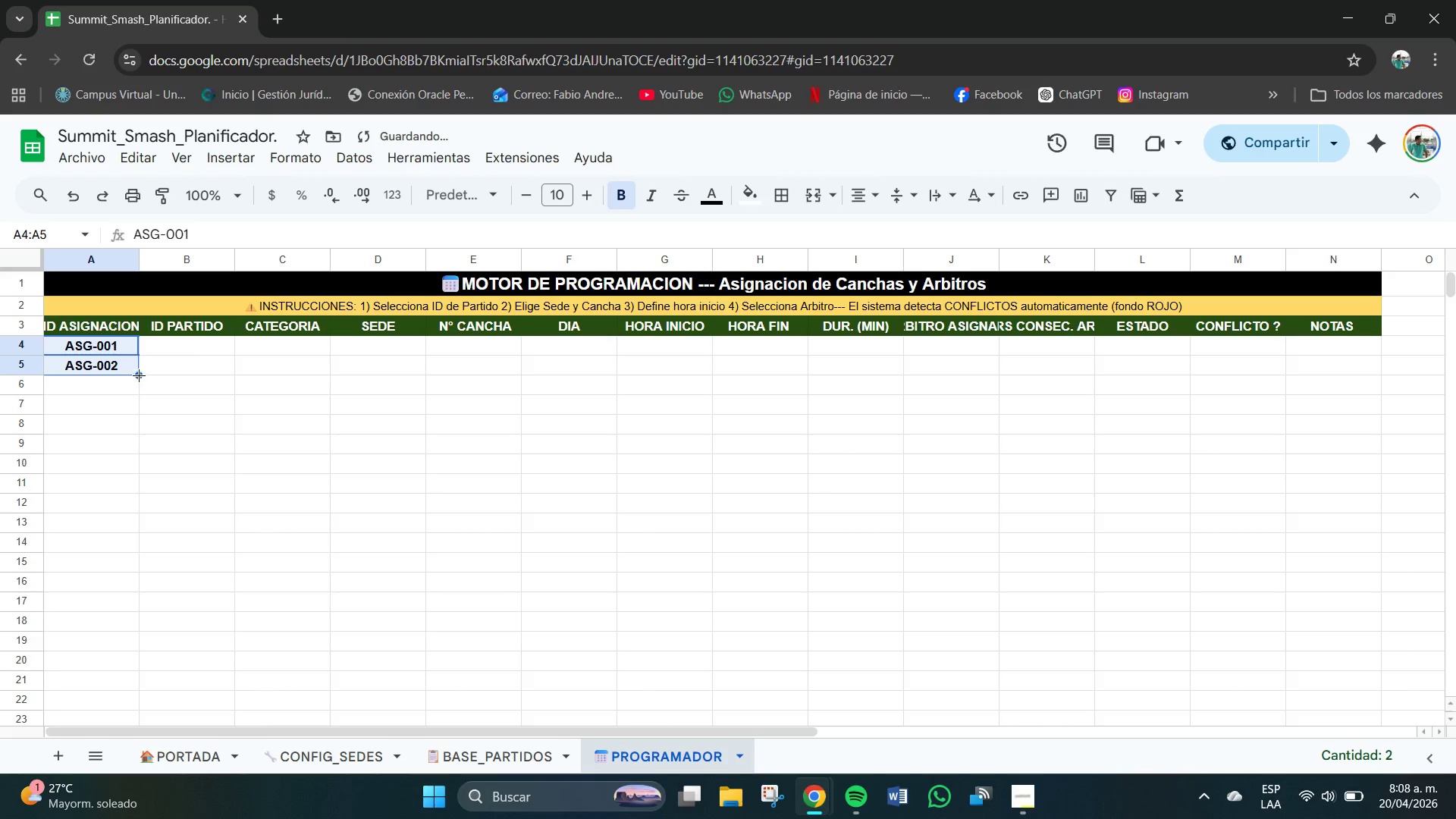 
left_click_drag(start_coordinate=[139, 375], to_coordinate=[136, 715])
 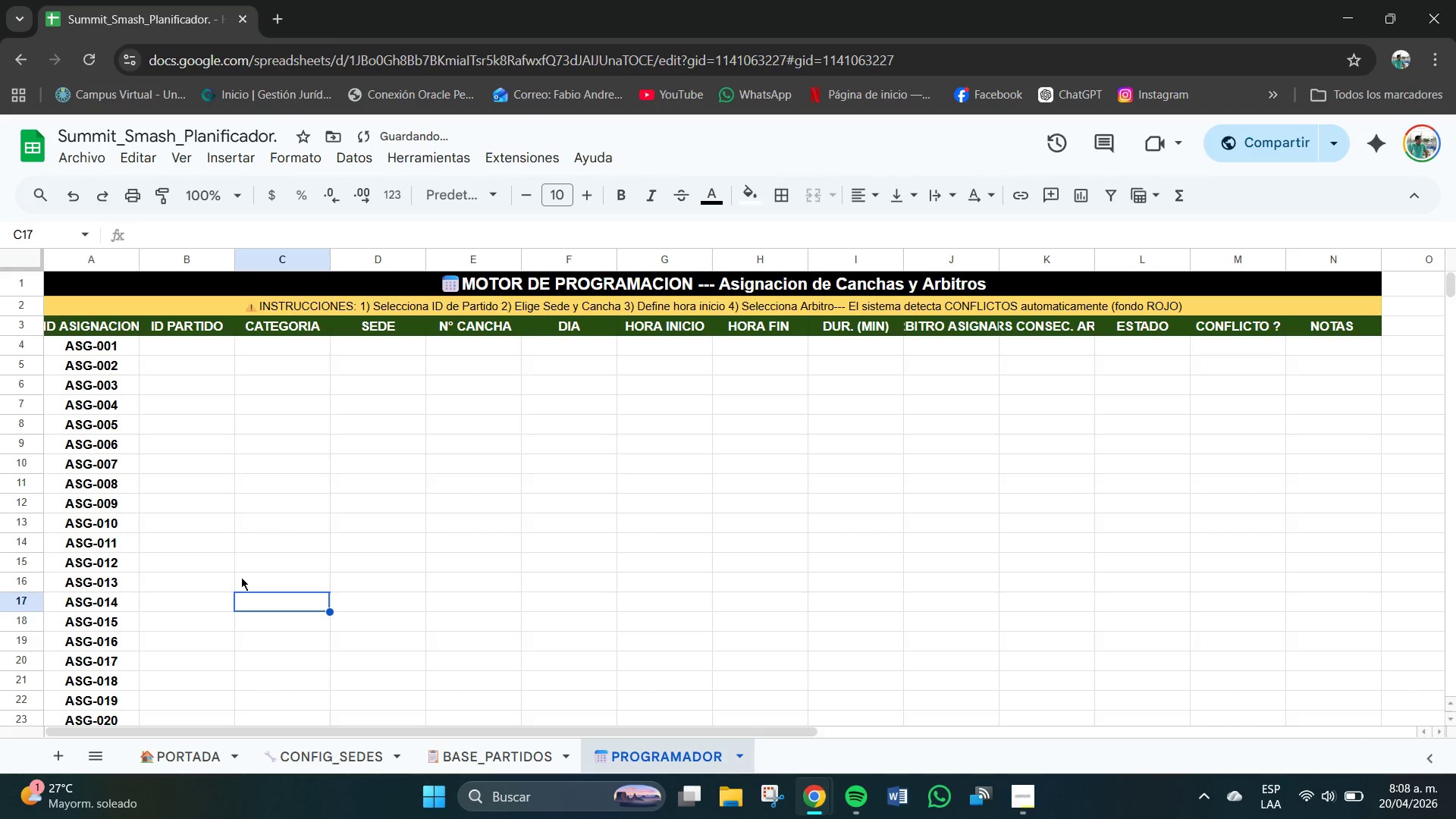 
scroll: coordinate [235, 576], scroll_direction: none, amount: 0.0
 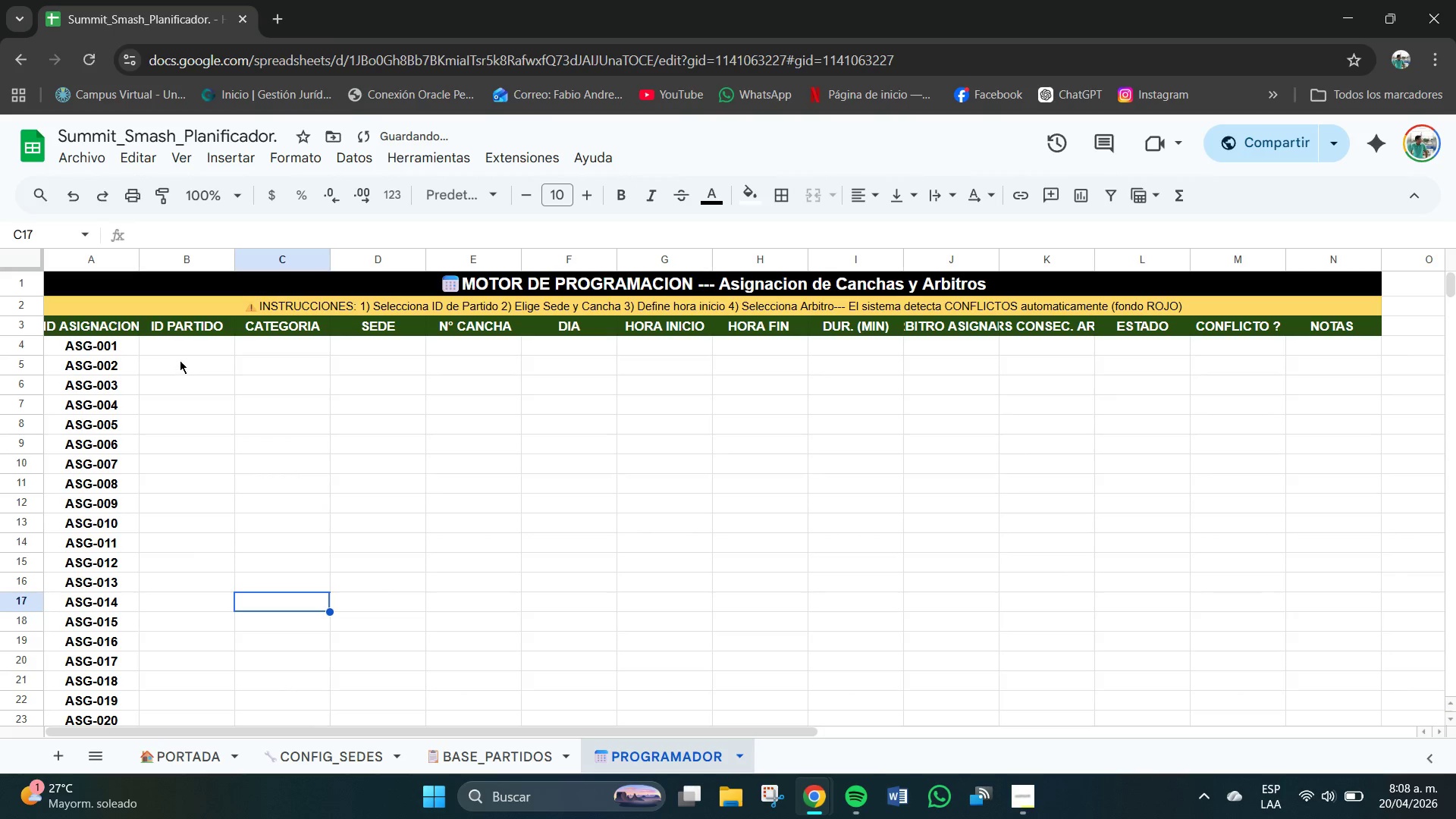 
left_click([182, 350])
 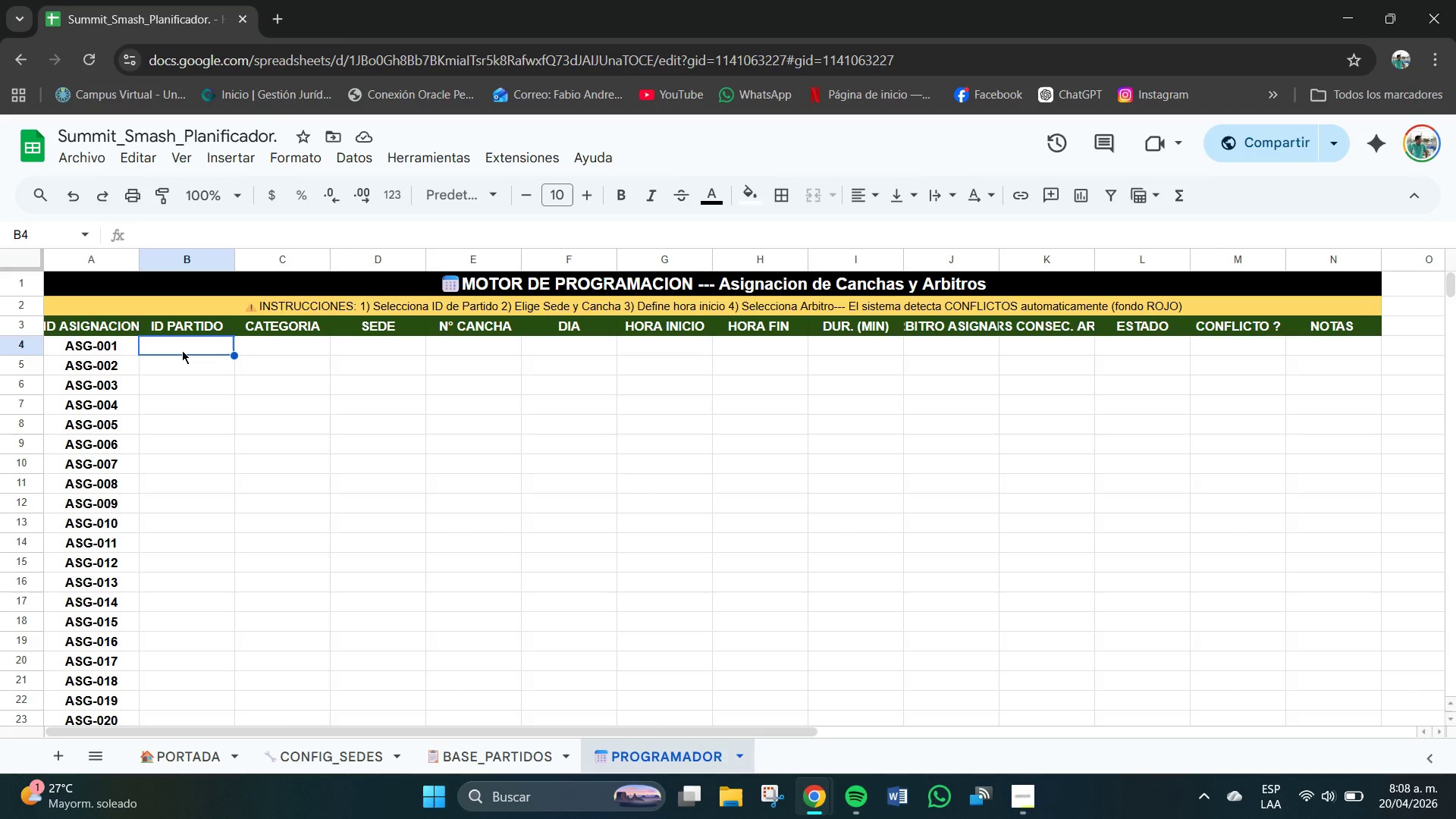 
wait(5.67)
 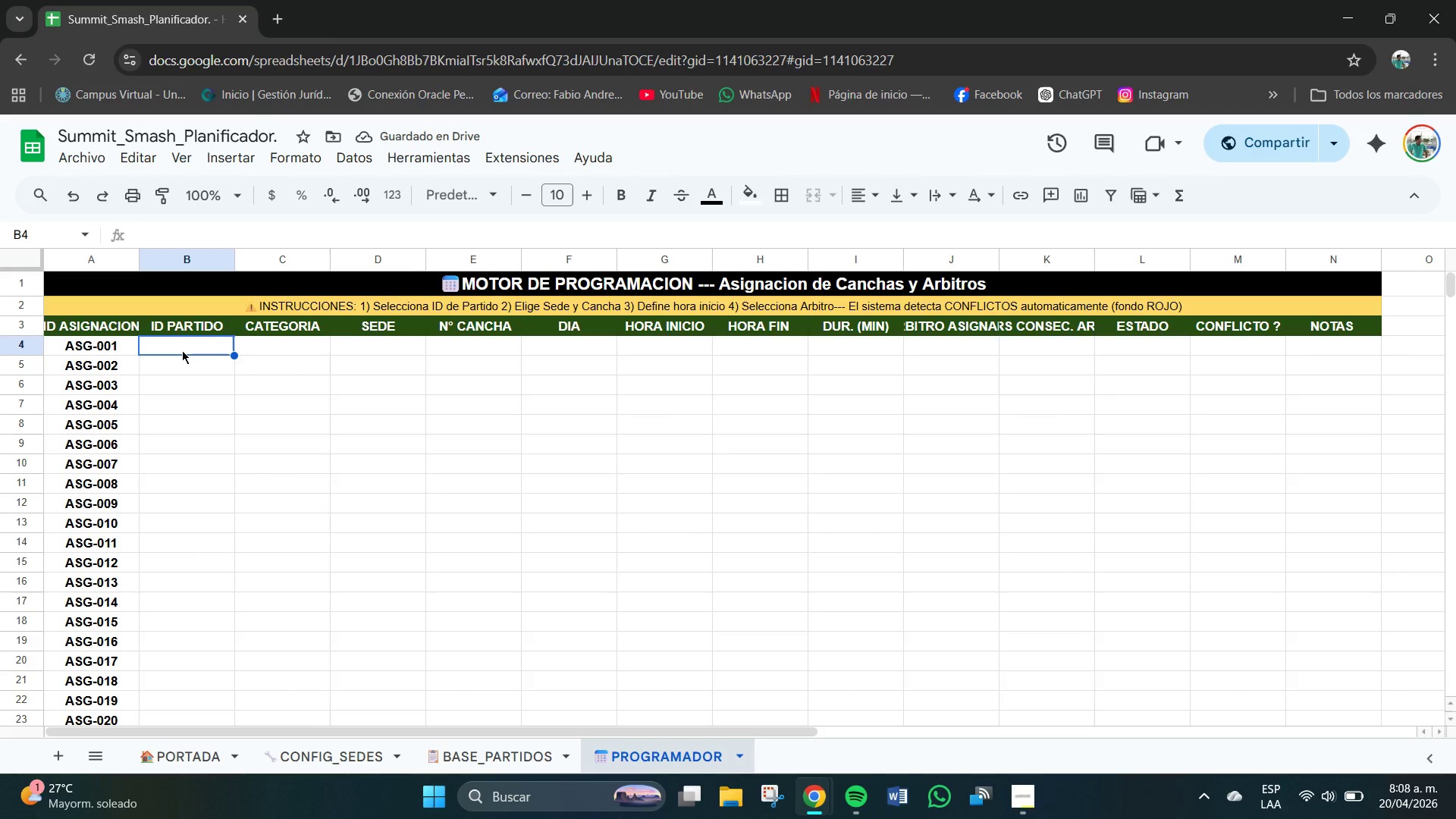 
left_click_drag(start_coordinate=[194, 347], to_coordinate=[192, 724])
 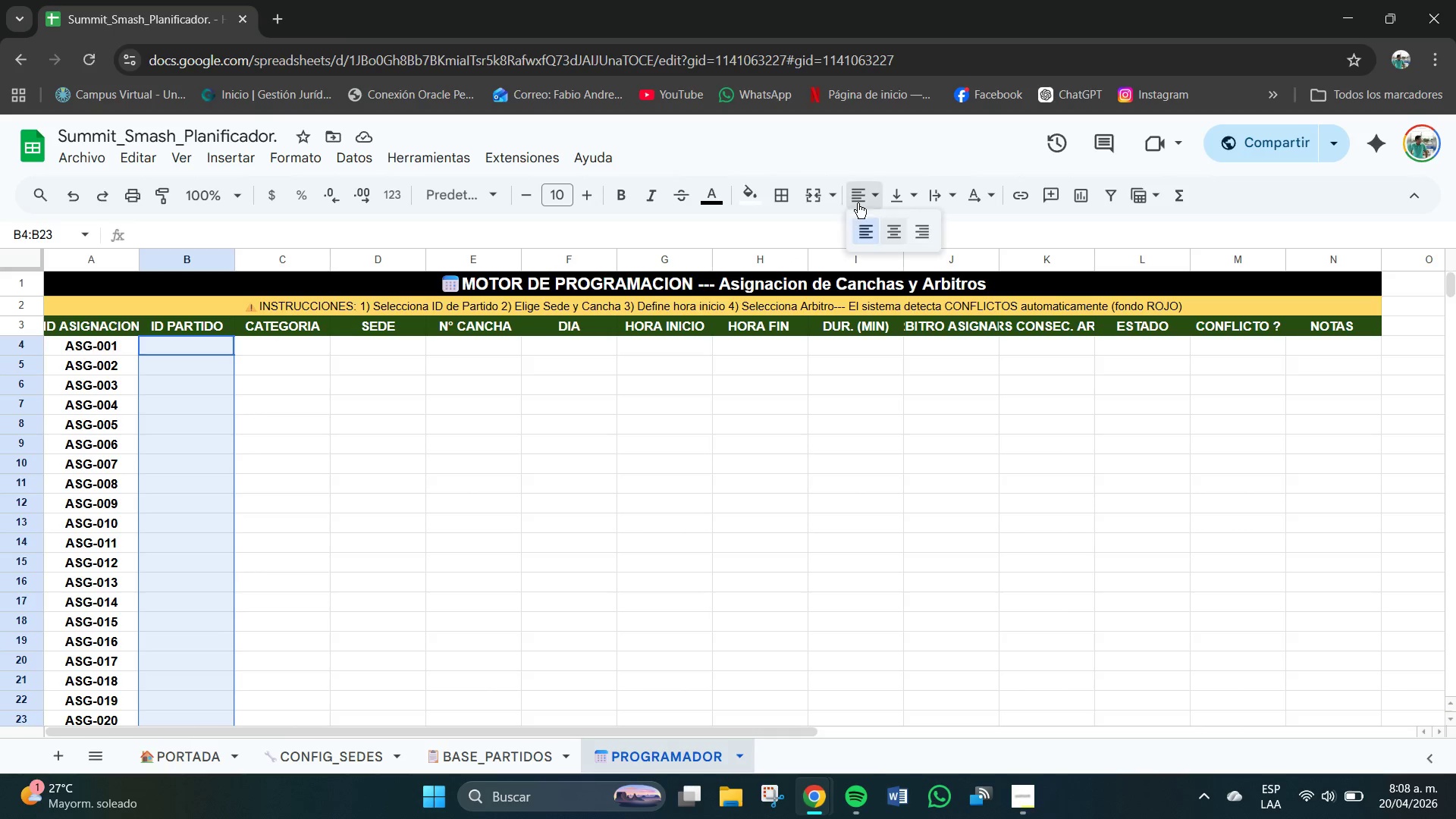 
double_click([895, 231])
 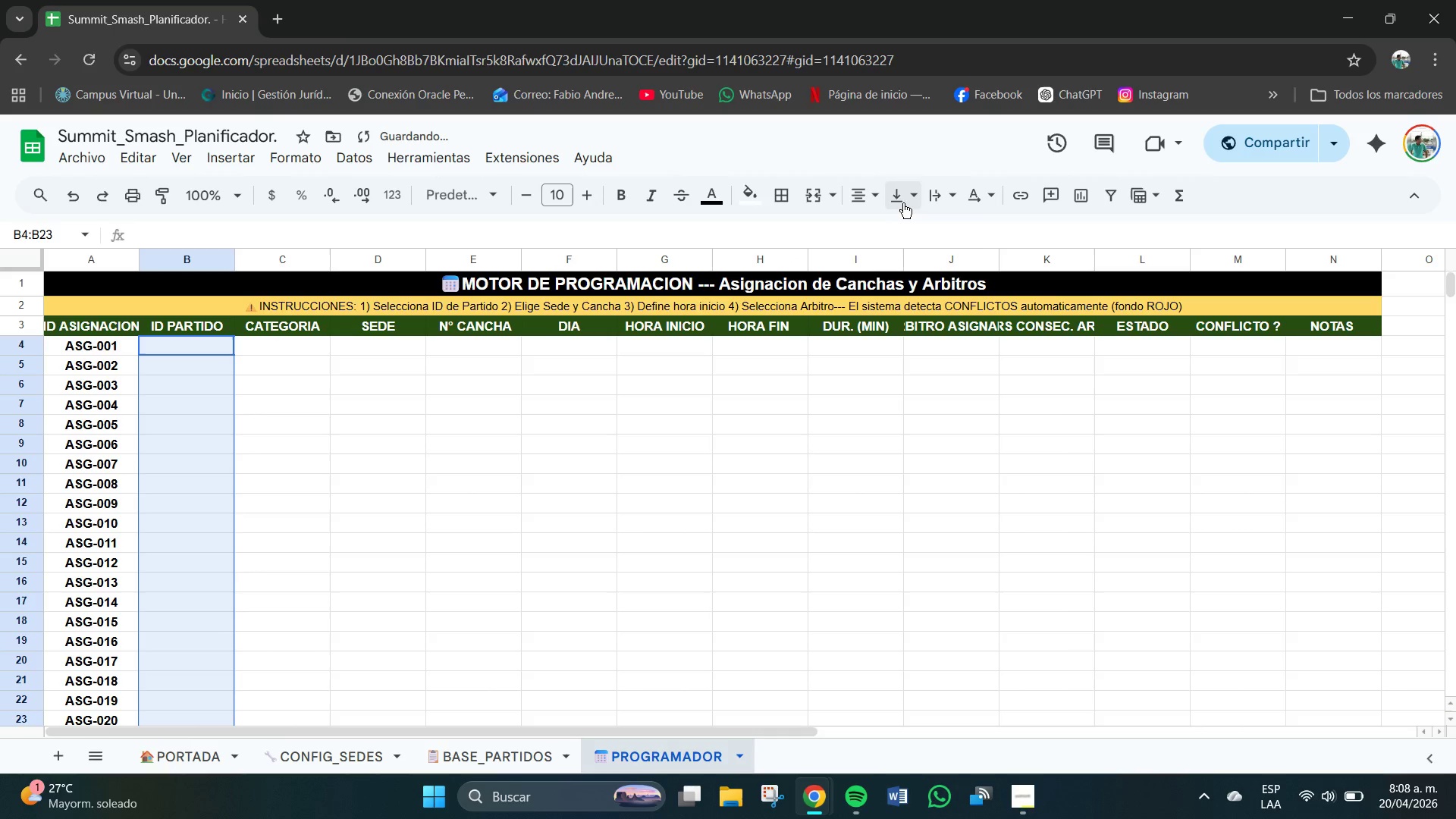 
triple_click([905, 203])
 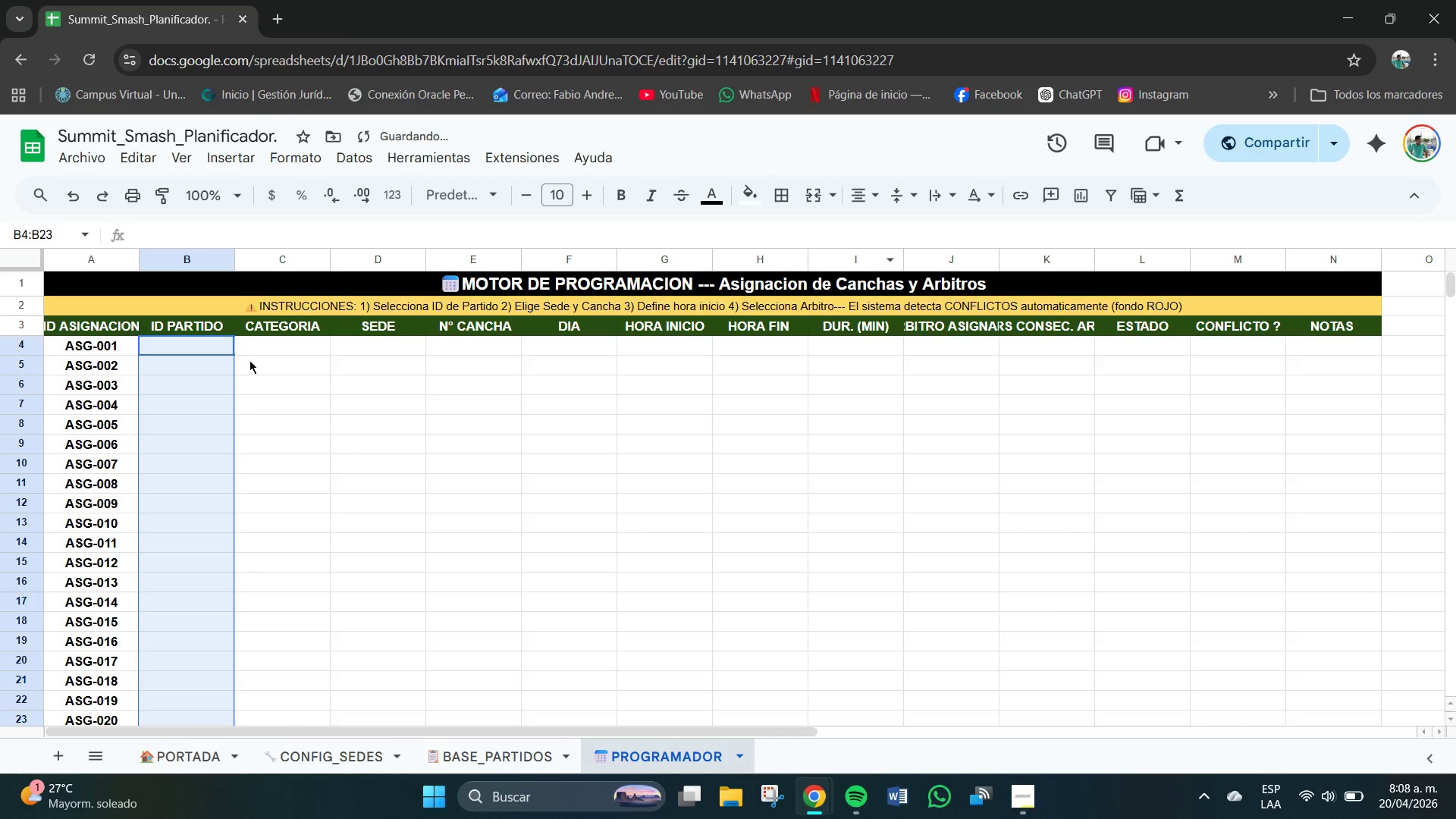 
double_click([208, 350])
 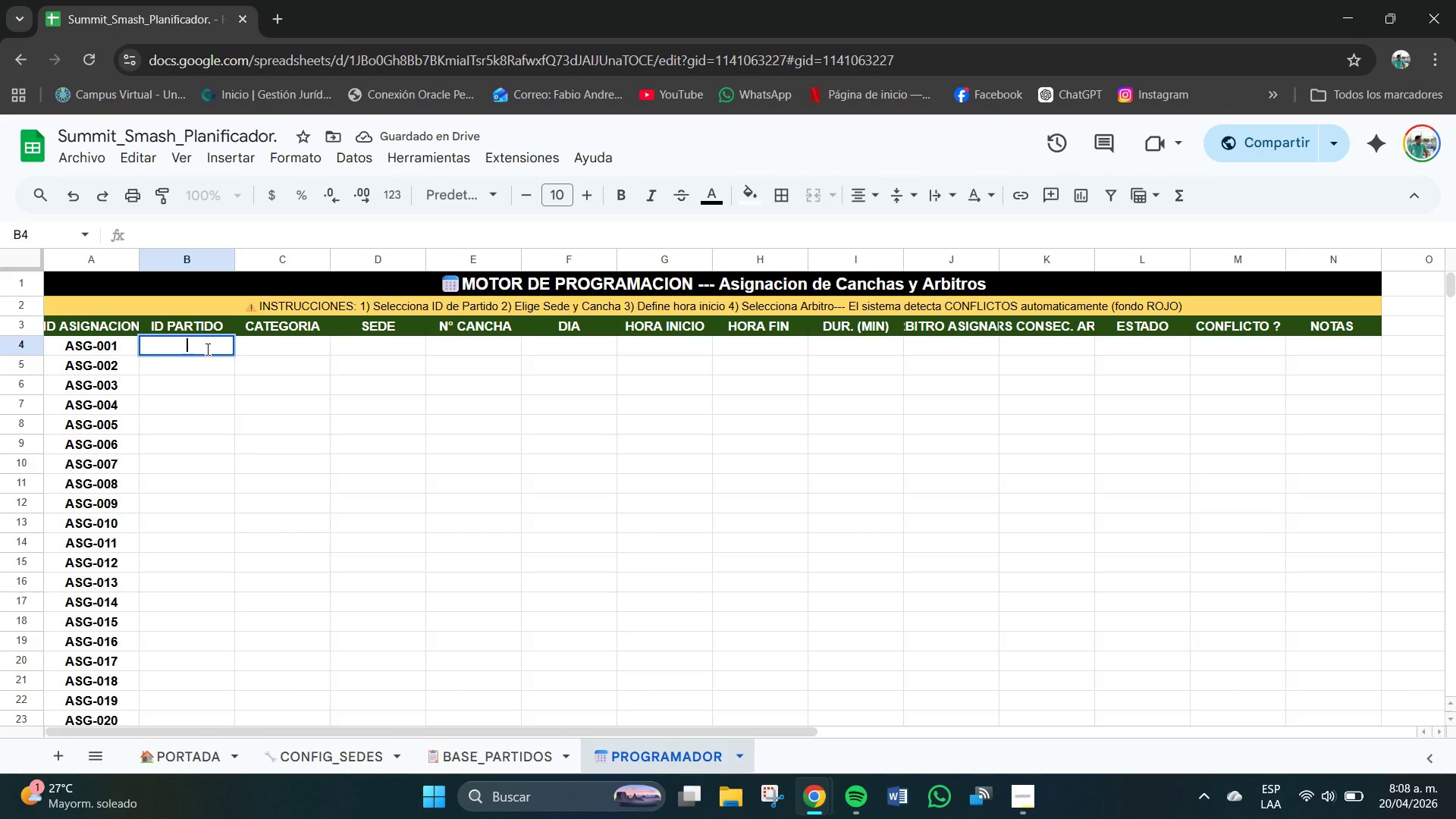 
type(PB-2025001)
 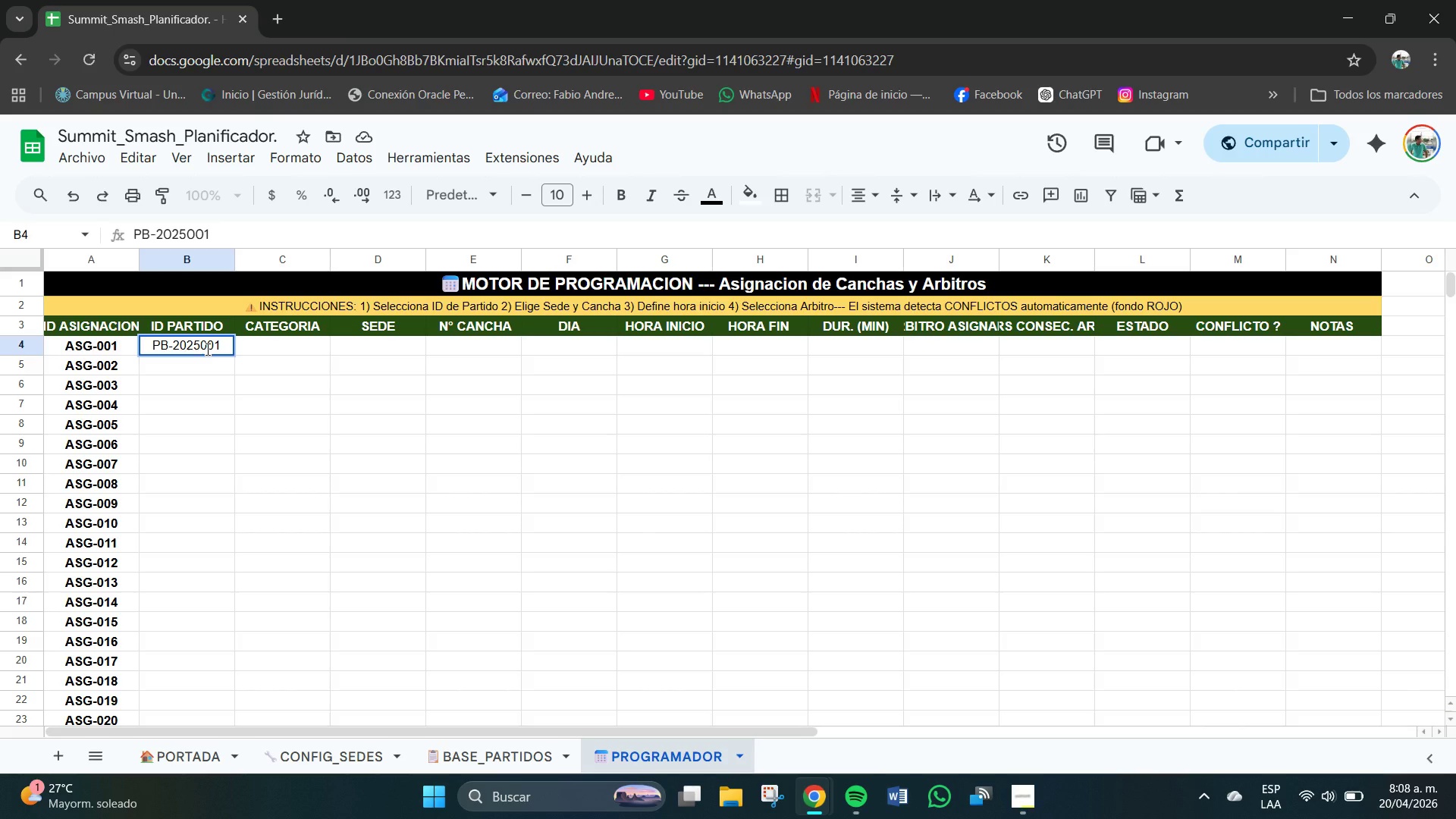 
key(Enter)
 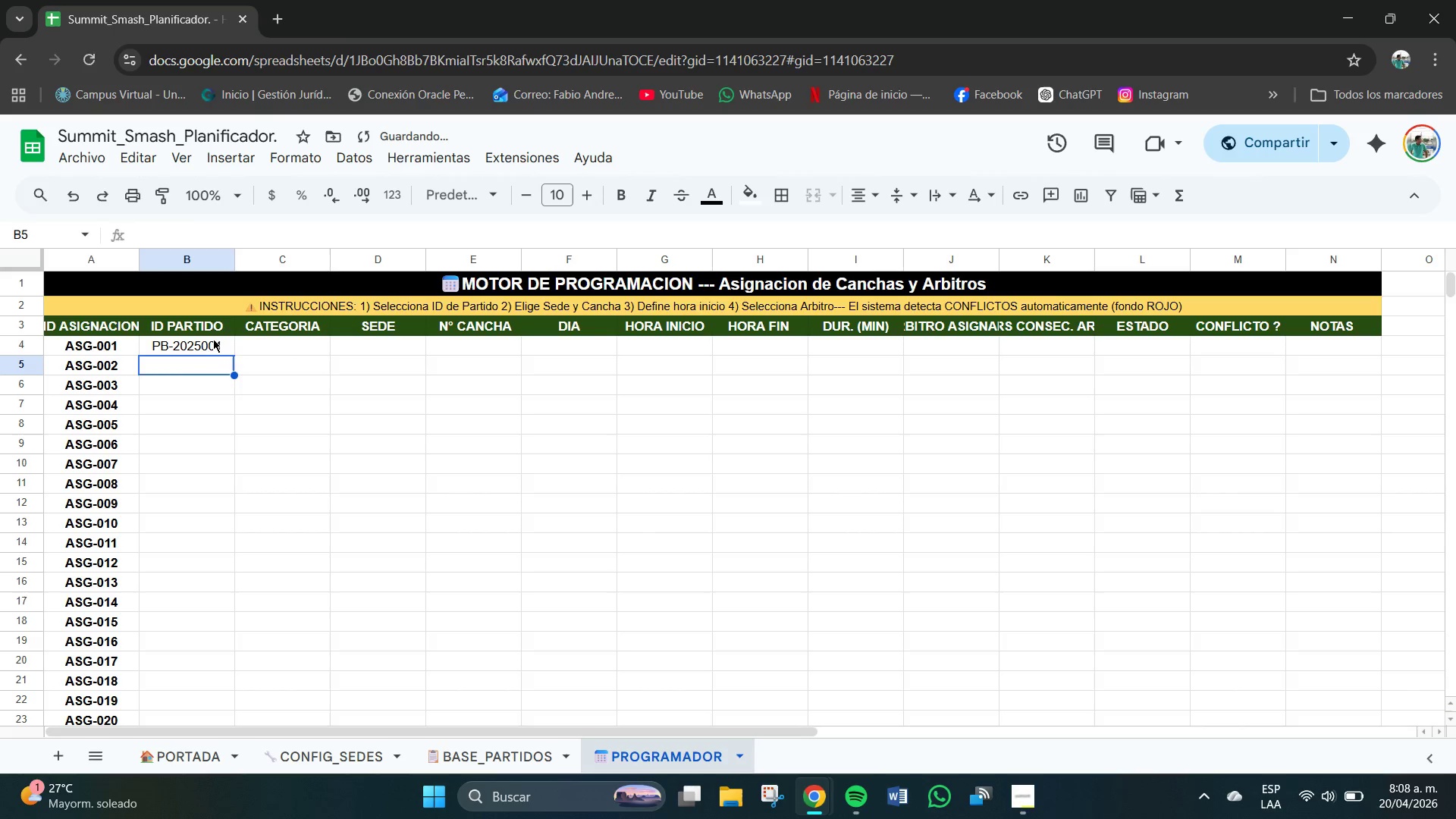 
left_click([213, 341])
 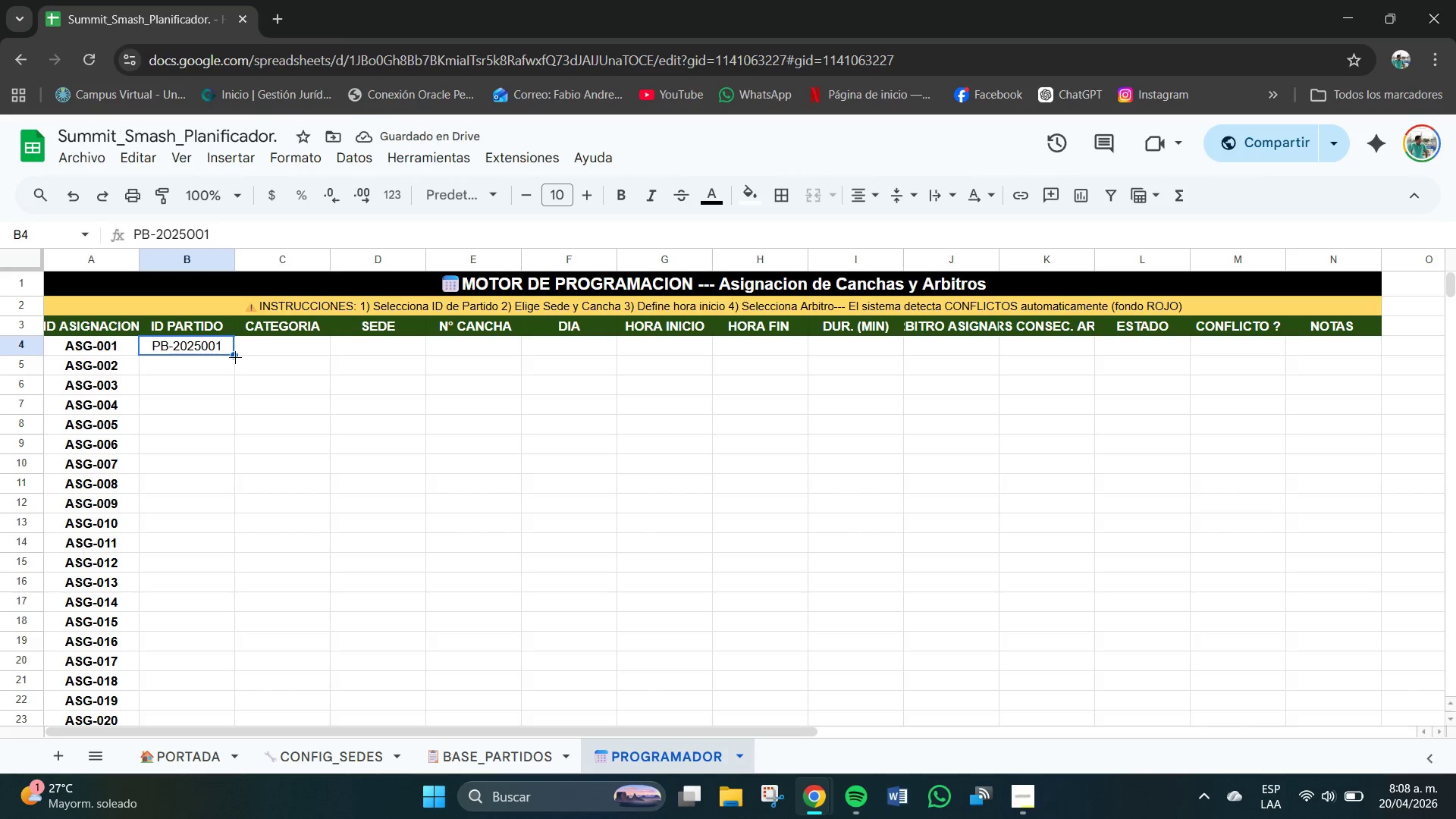 
left_click_drag(start_coordinate=[235, 357], to_coordinate=[238, 366])
 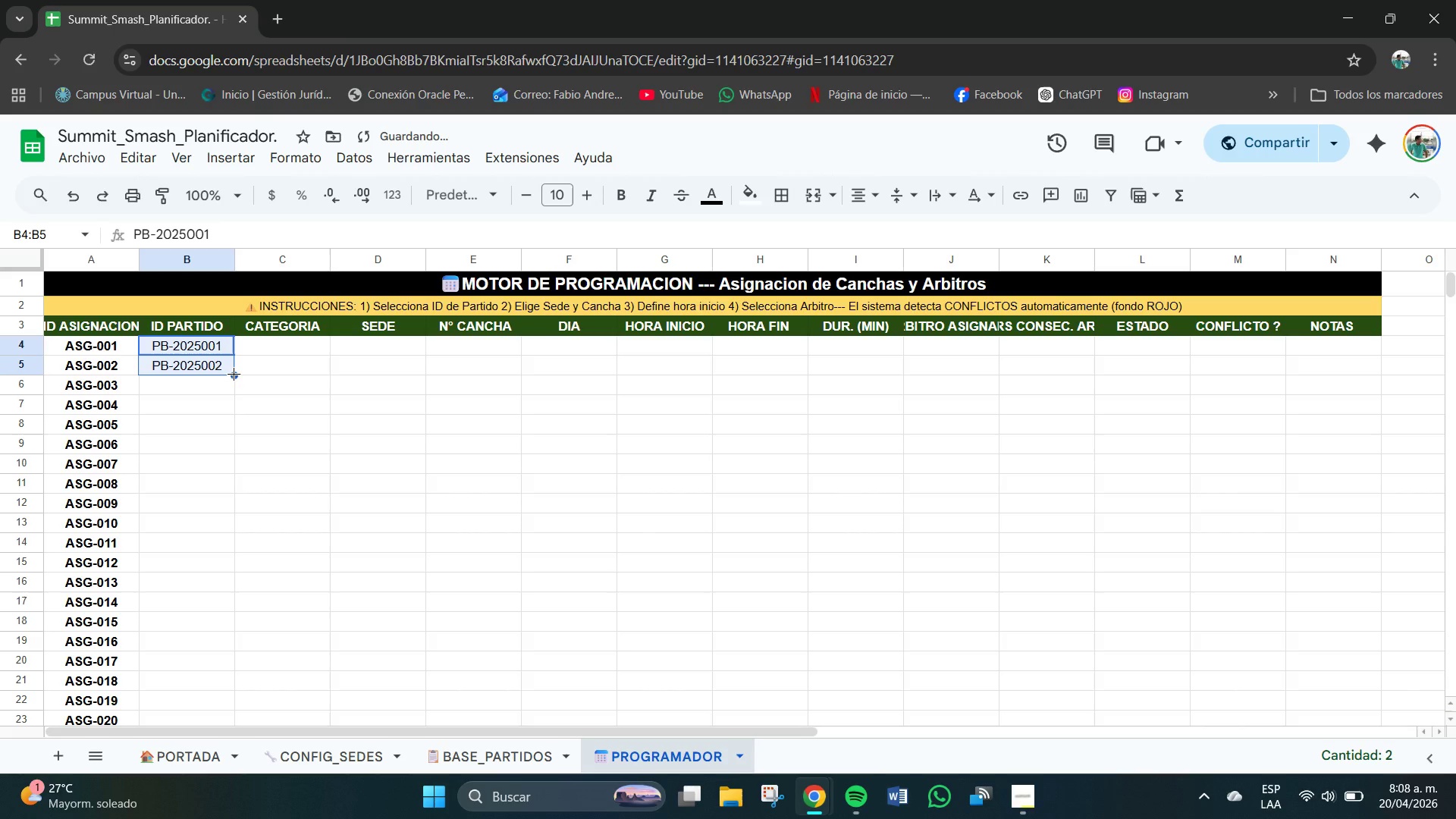 
left_click_drag(start_coordinate=[234, 374], to_coordinate=[218, 670])
 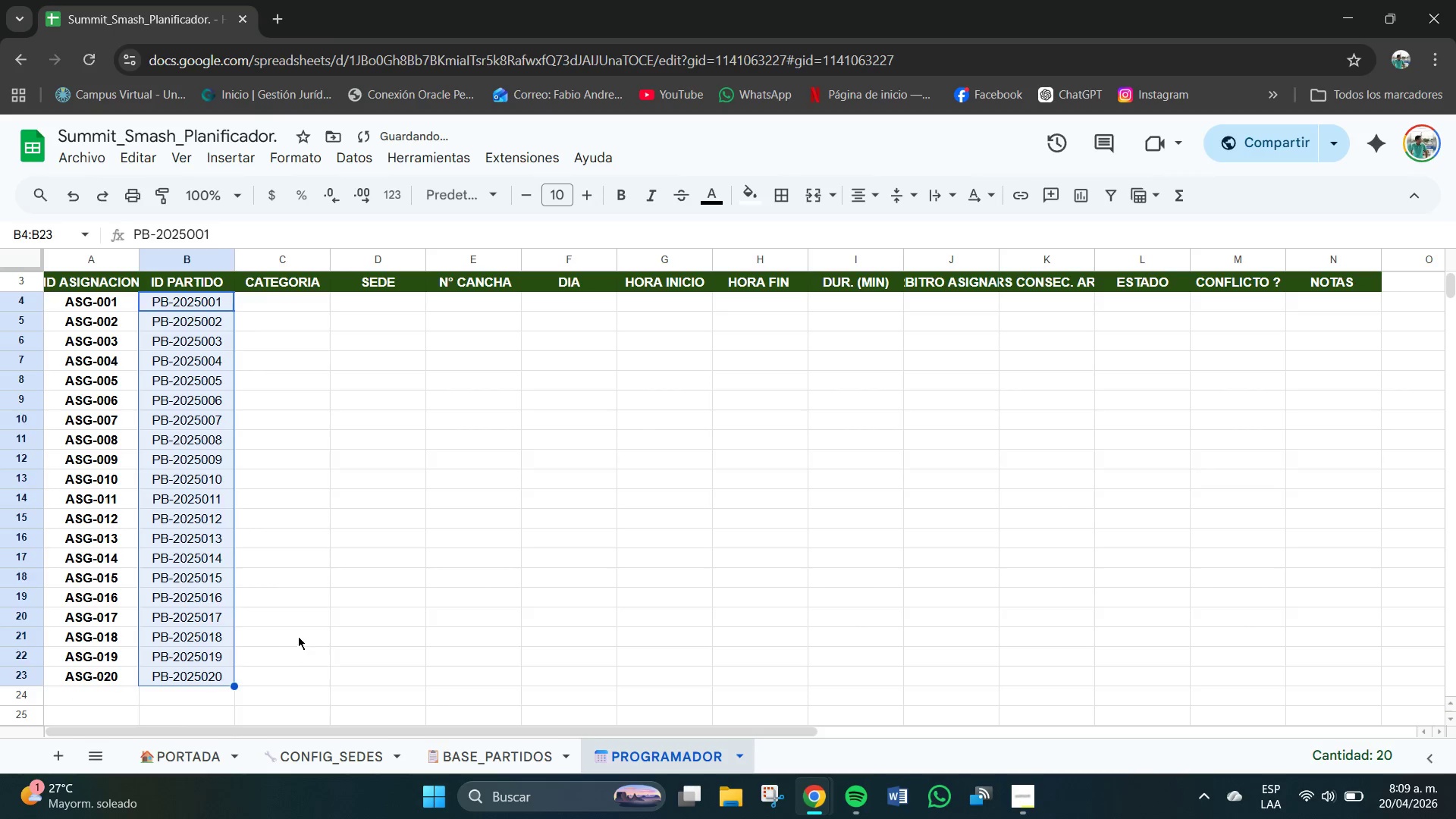 